 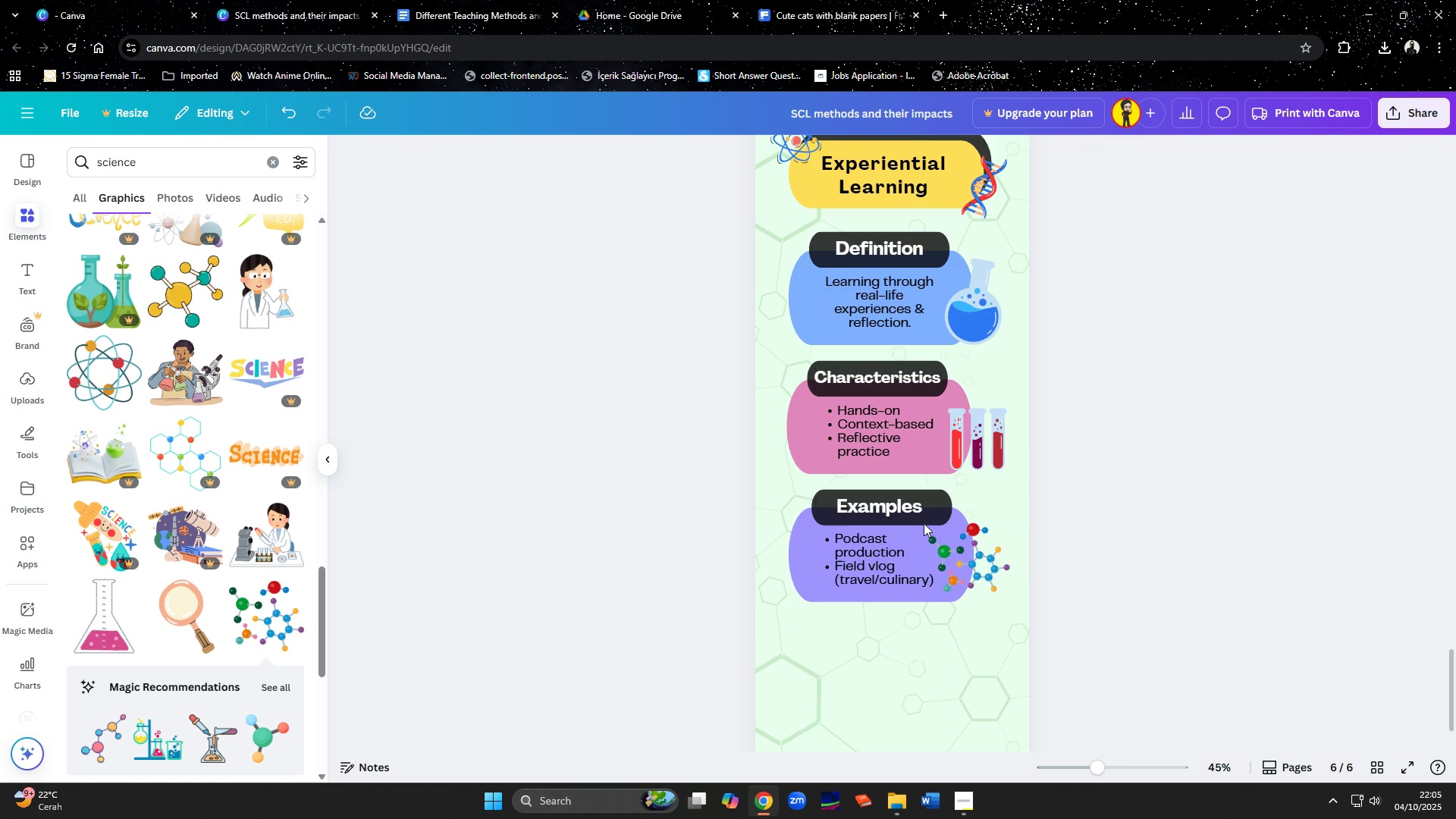 
left_click([802, 551])
 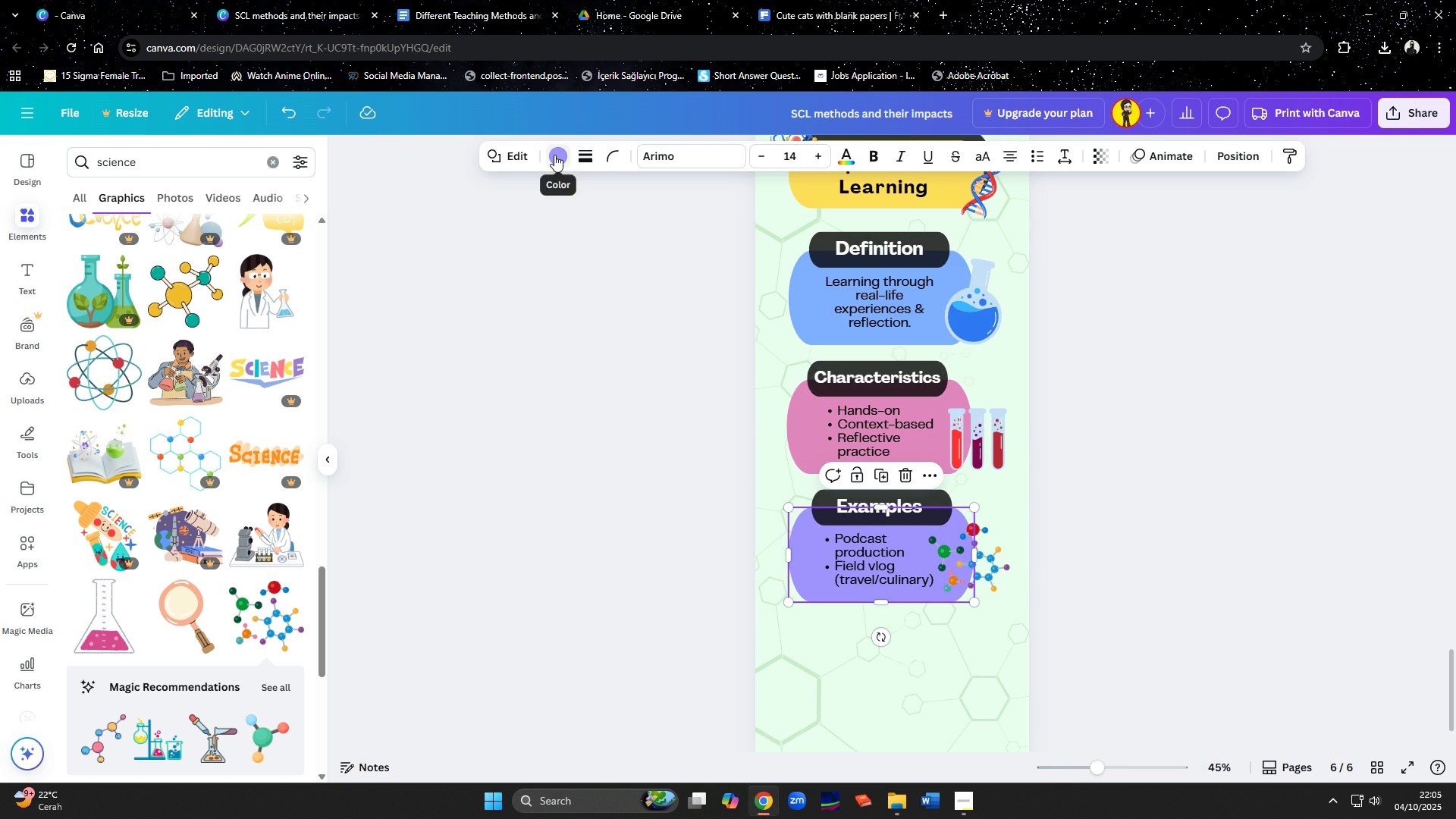 
left_click([554, 155])
 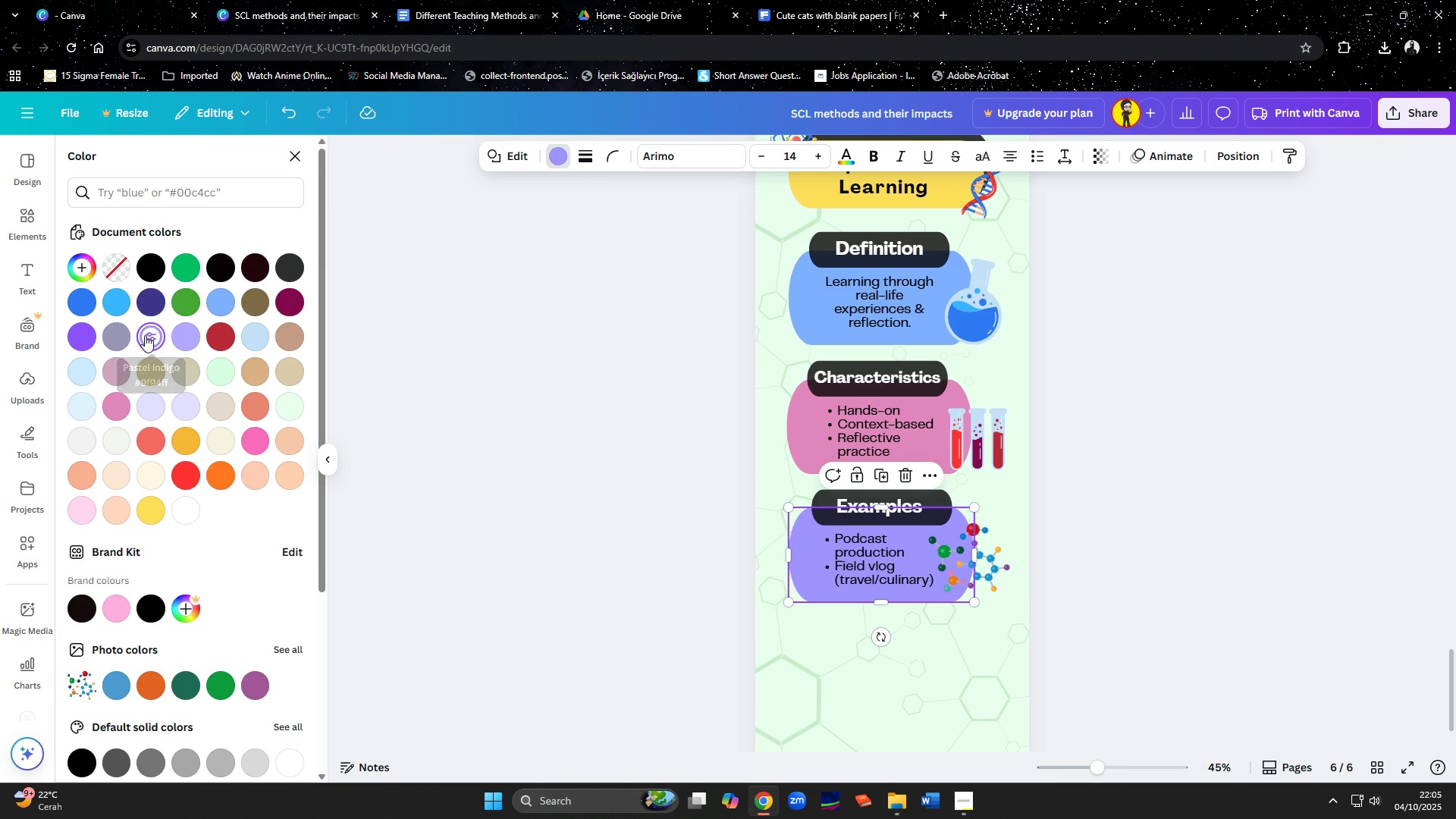 
left_click([148, 337])
 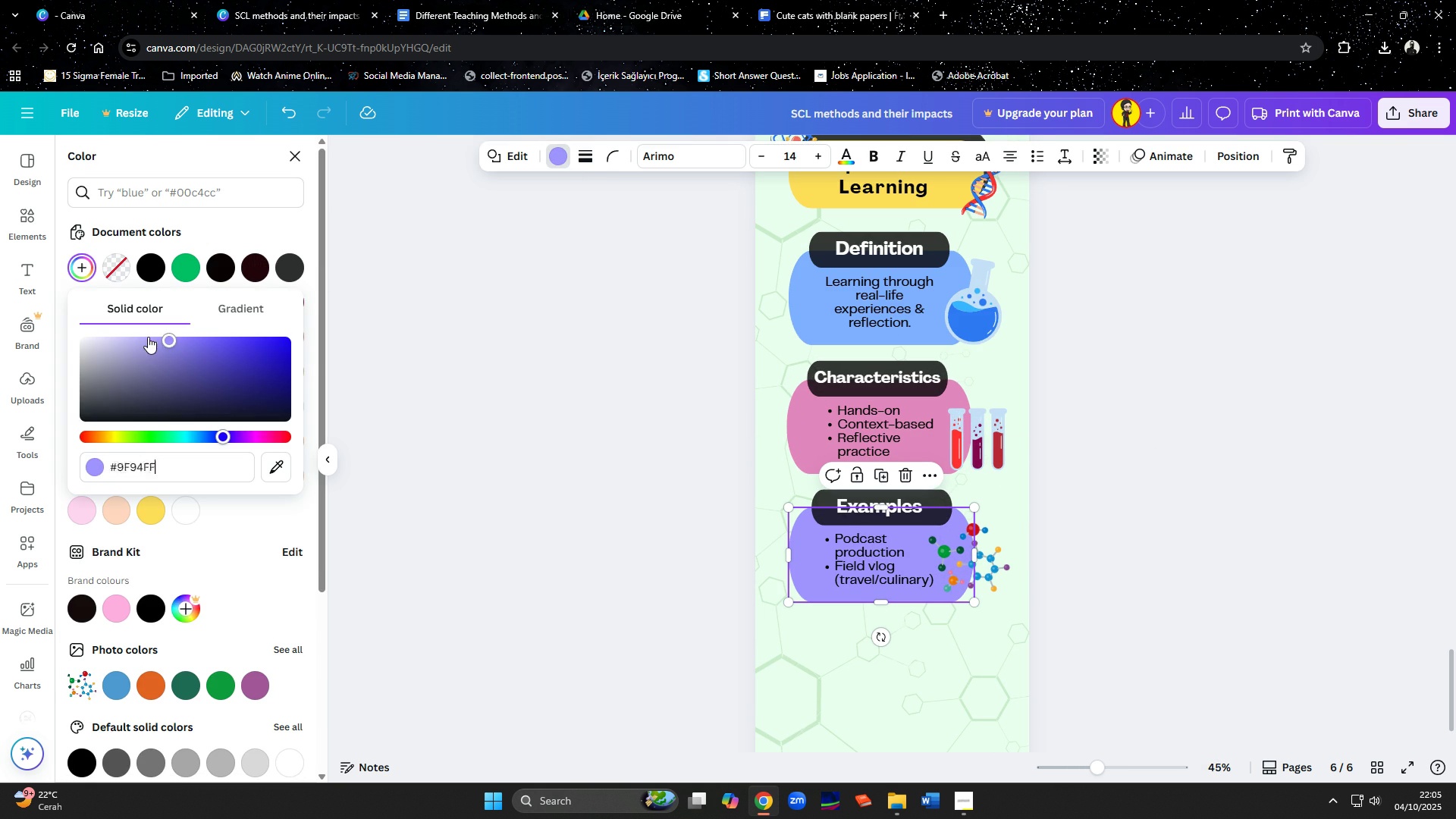 
left_click([148, 337])
 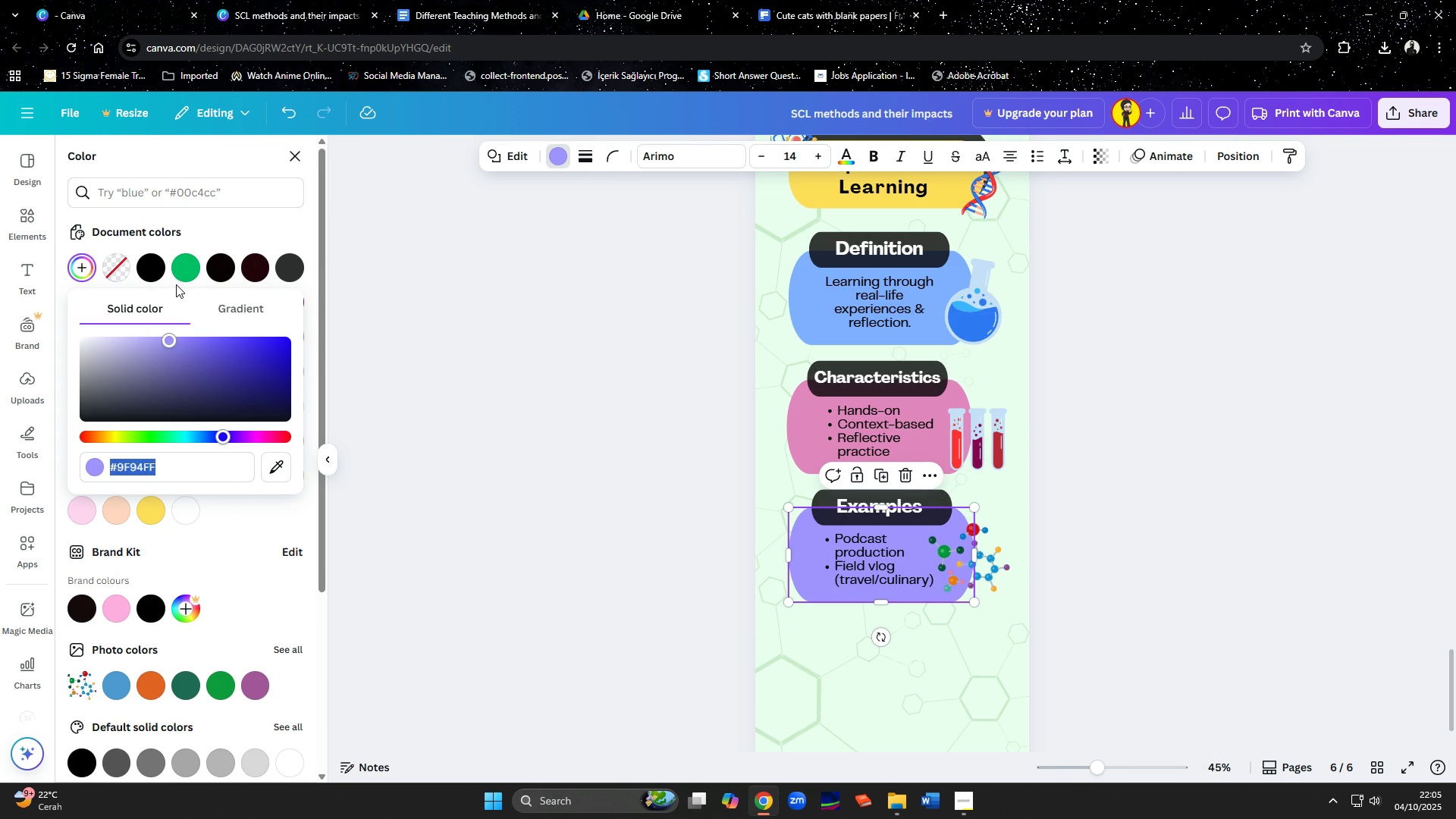 
left_click([173, 285])
 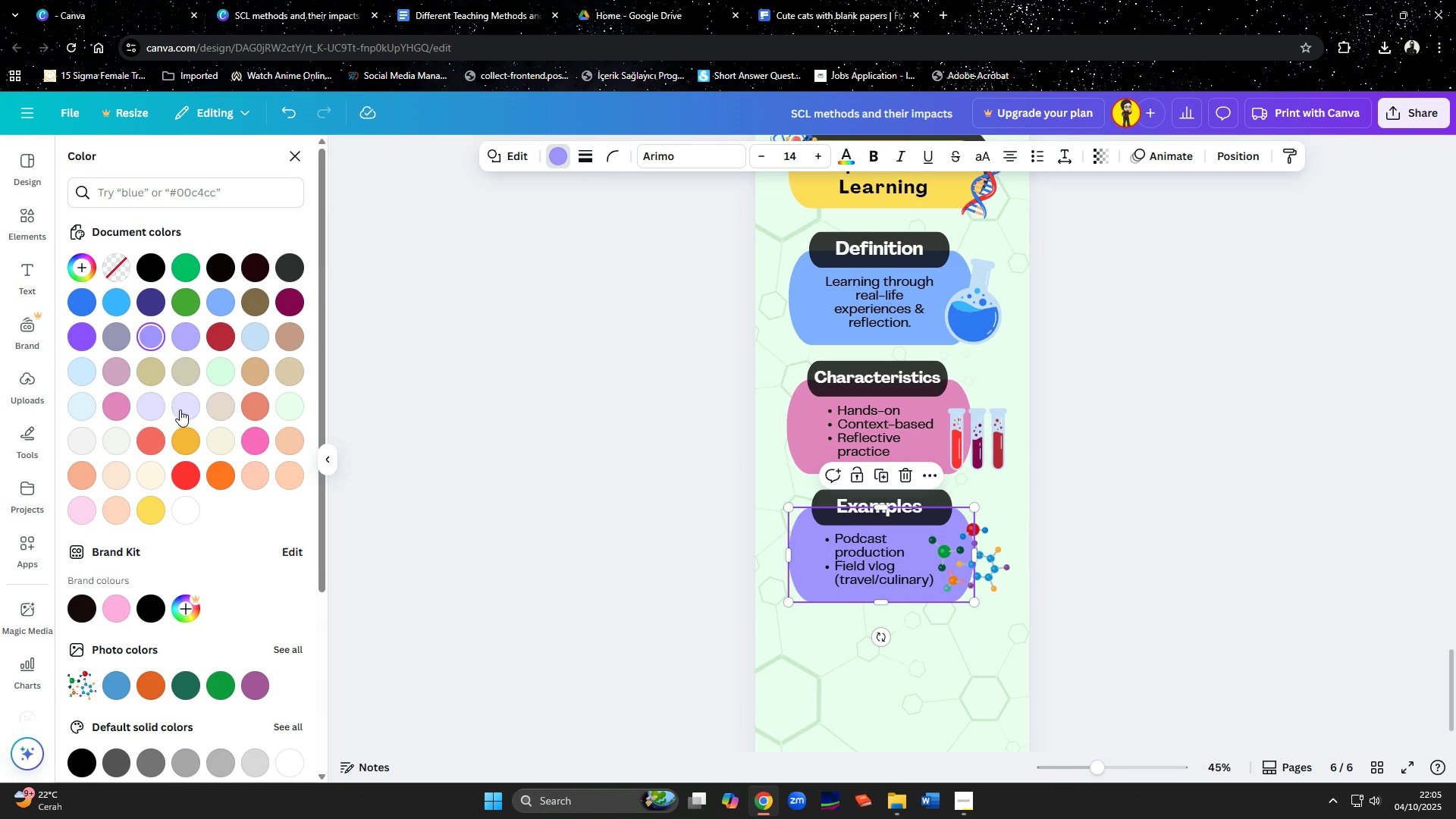 
left_click([182, 410])
 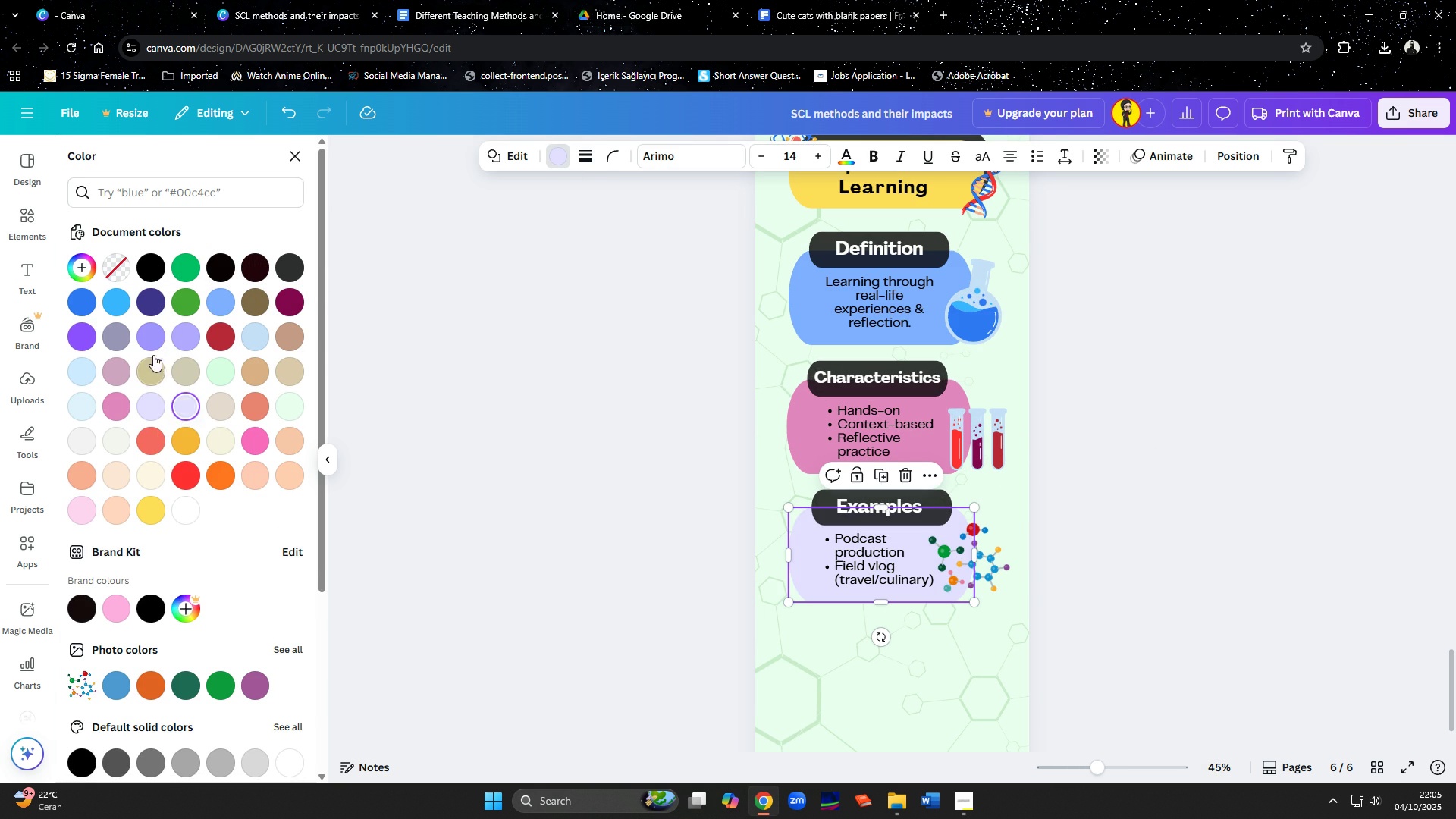 
left_click([152, 336])
 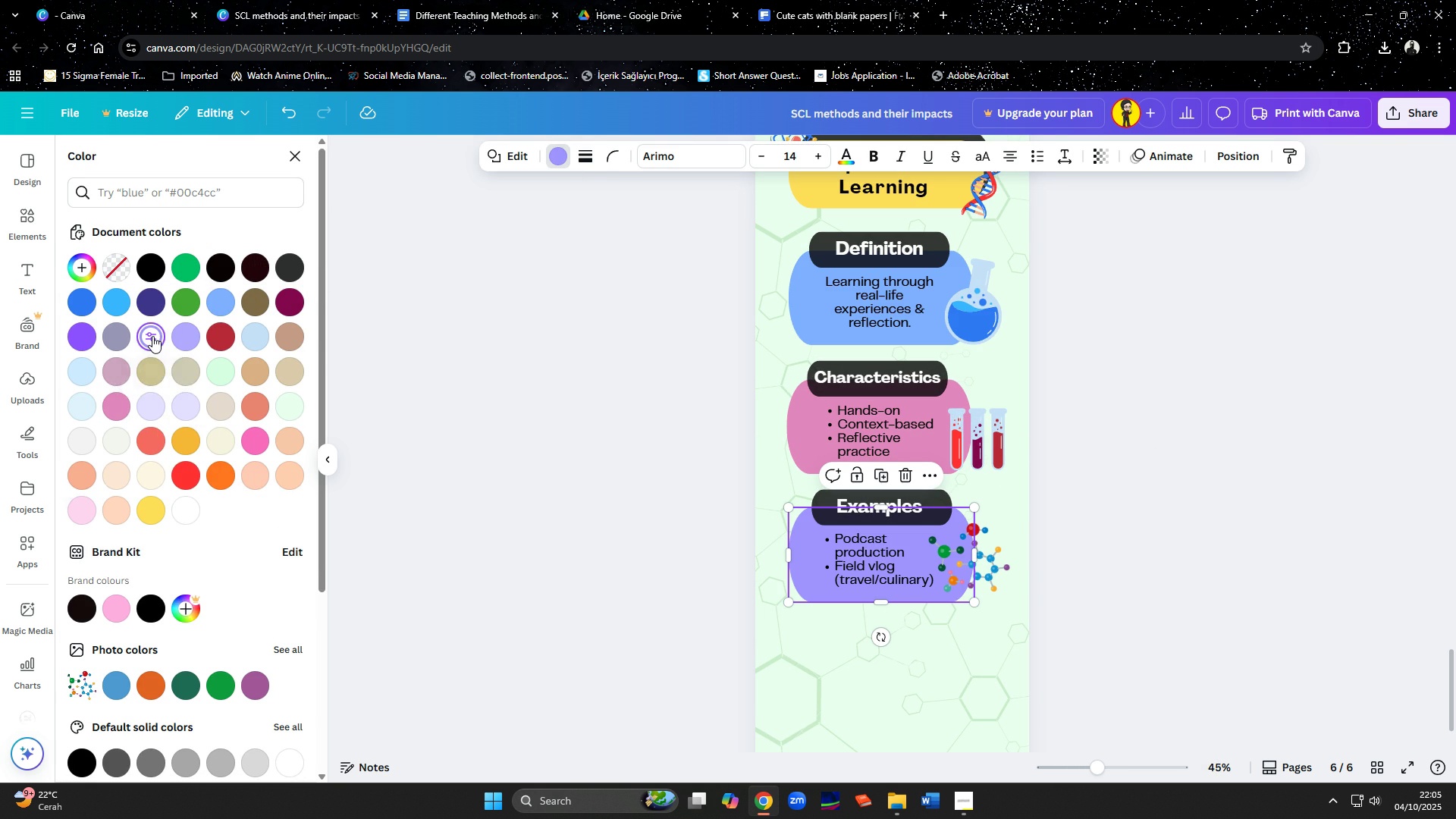 
double_click([152, 336])
 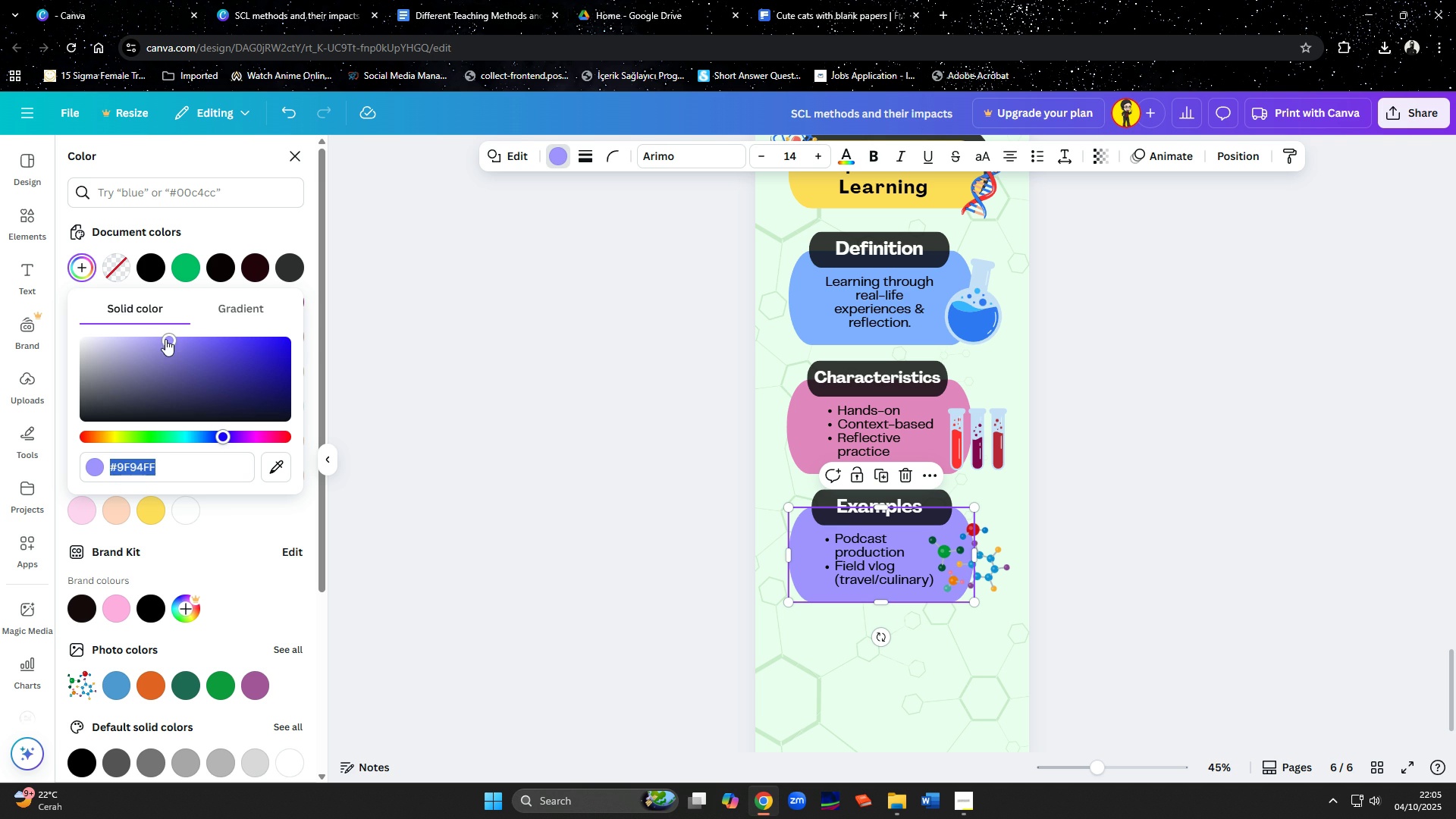 
mouse_move([189, 359])
 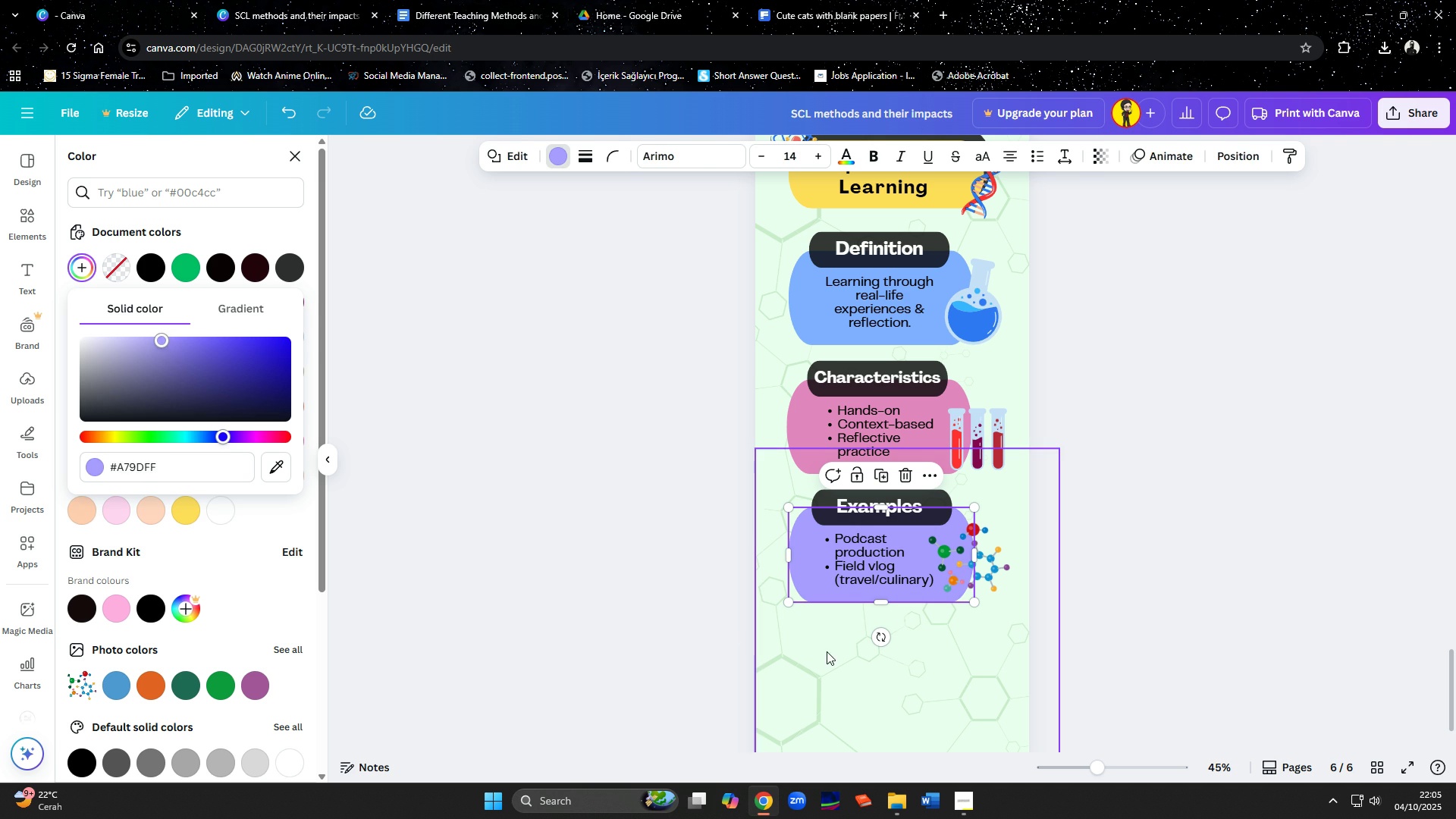 
left_click([827, 651])
 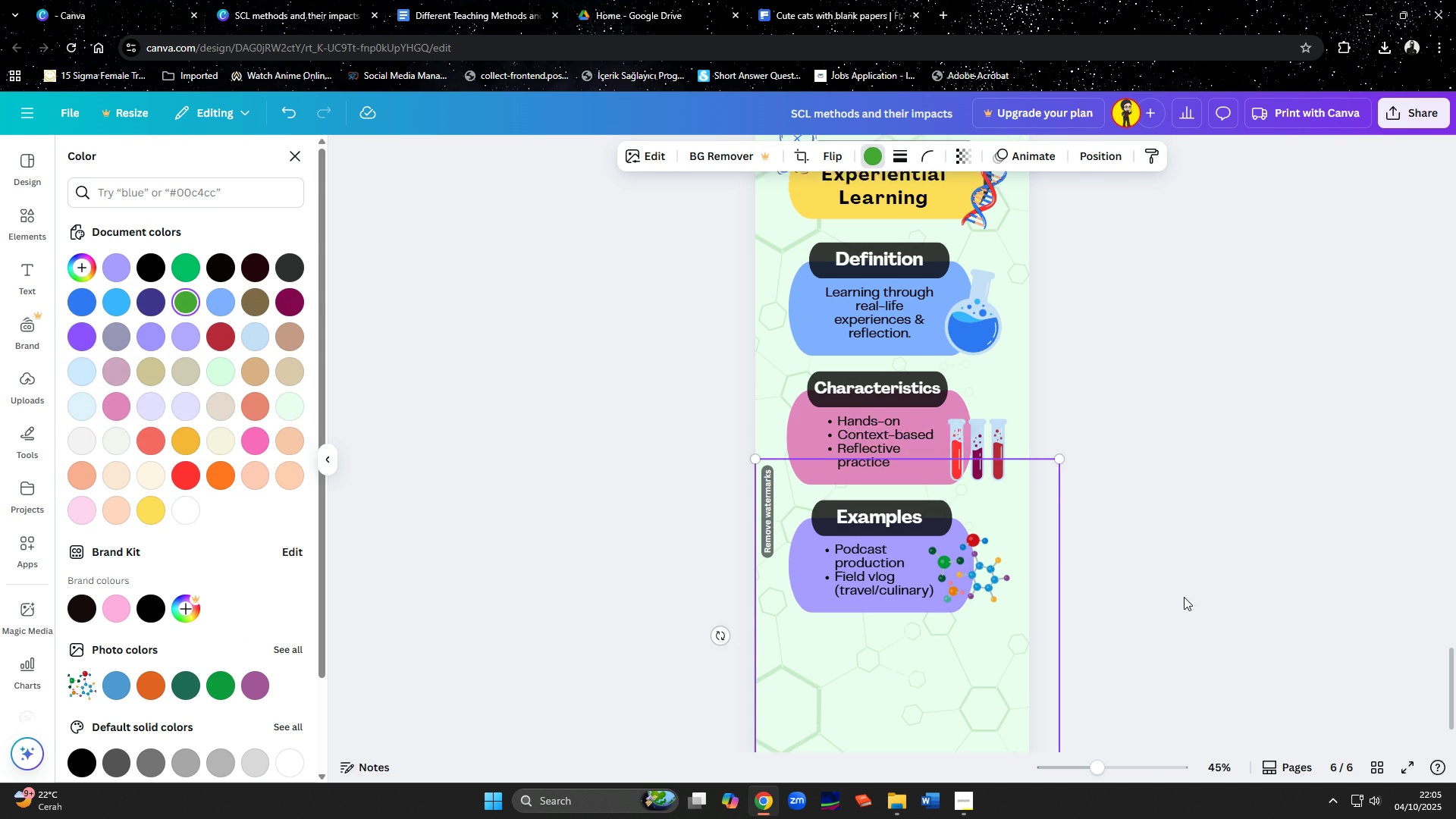 
scroll: coordinate [1184, 597], scroll_direction: up, amount: 1.0
 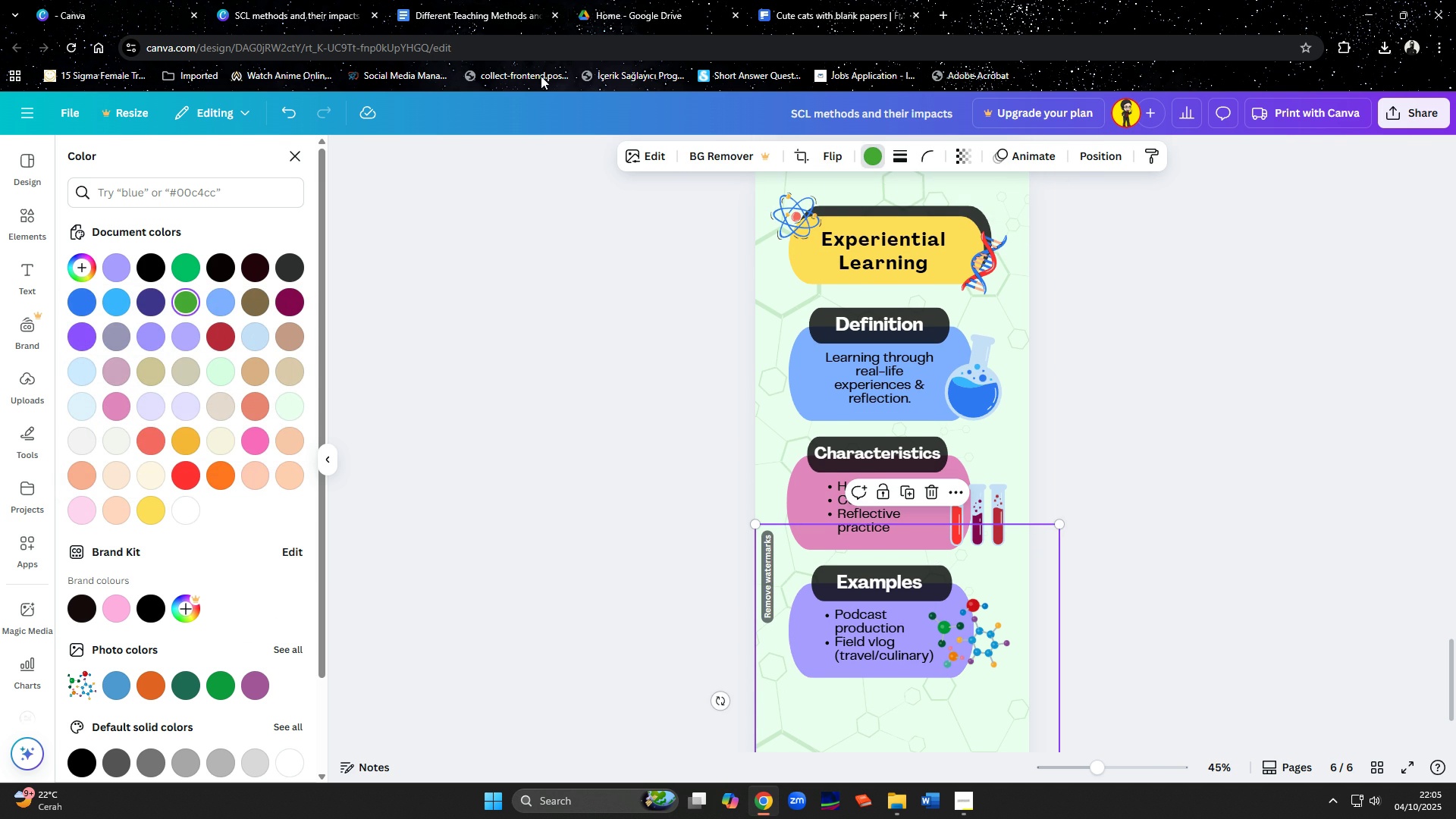 
left_click([491, 19])
 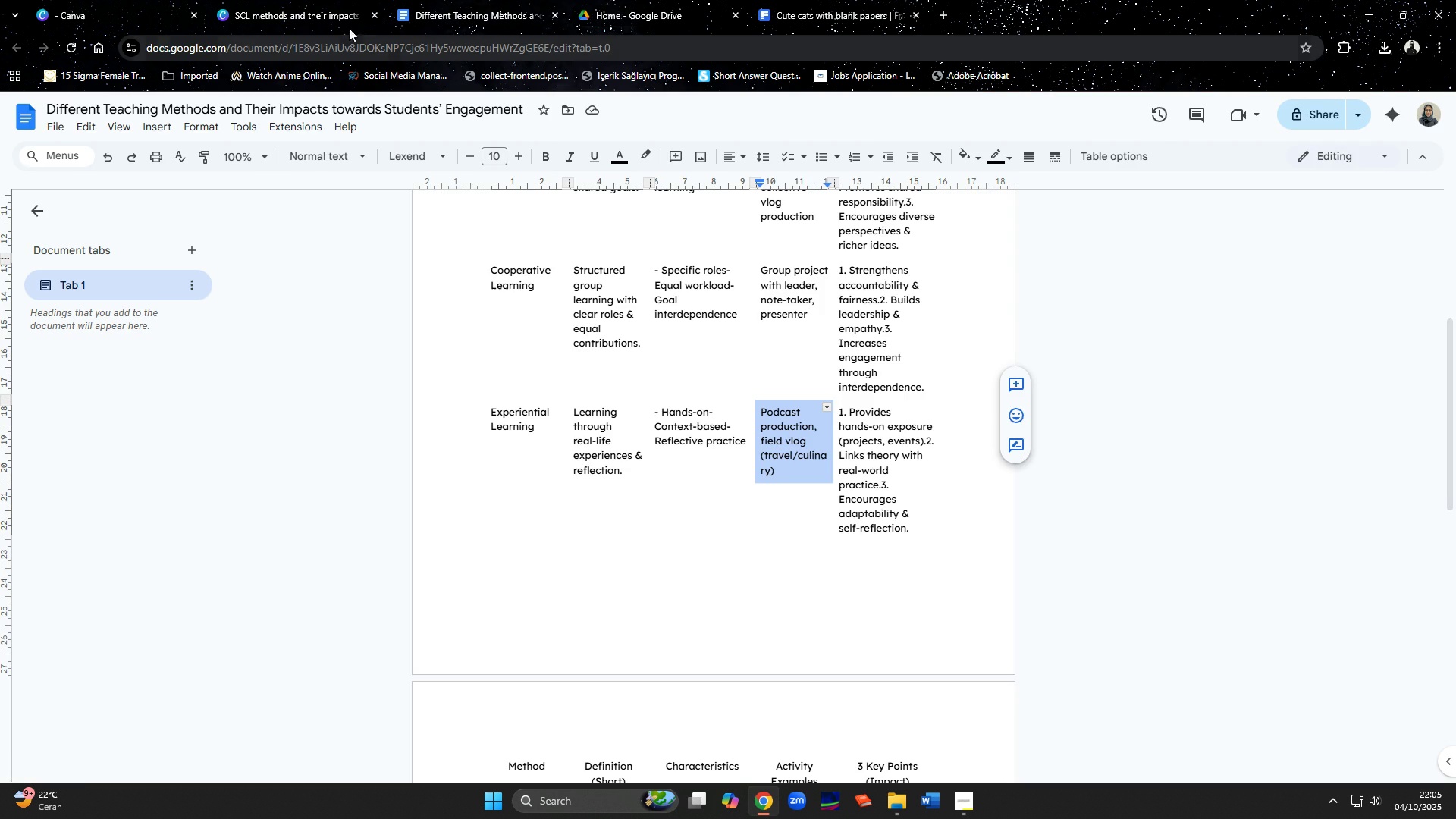 
left_click([321, 4])
 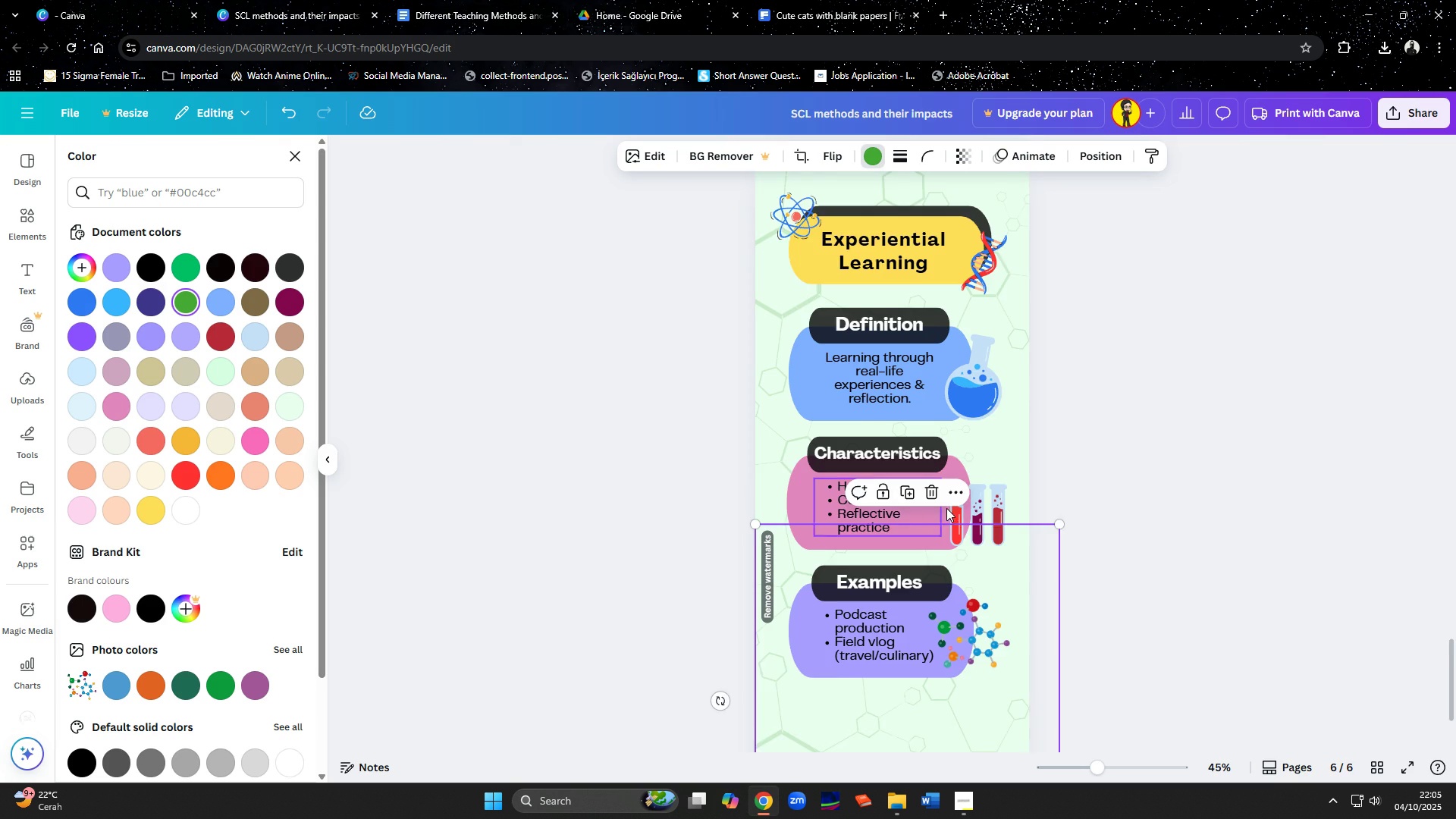 
scroll: coordinate [951, 510], scroll_direction: down, amount: 2.0
 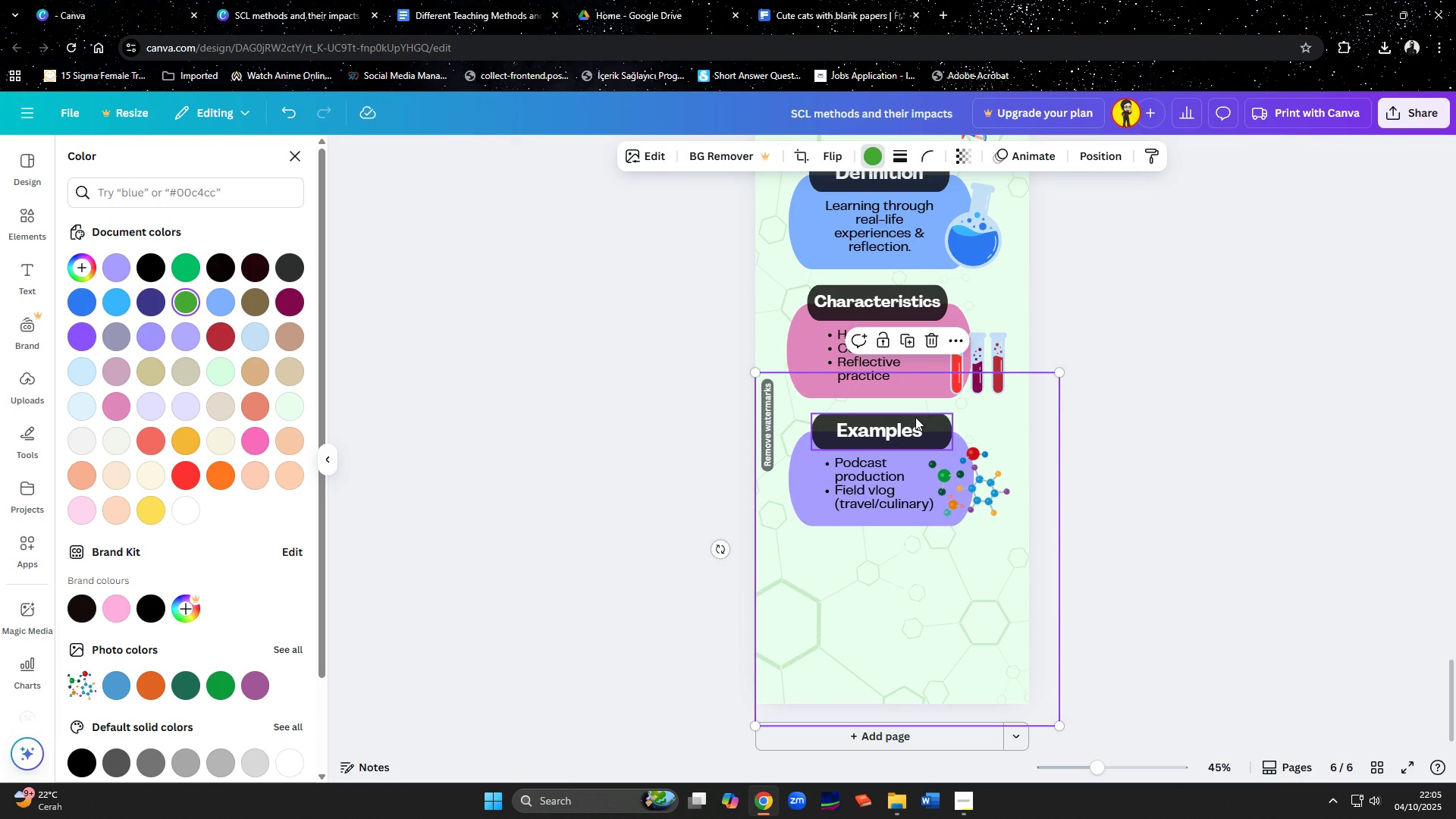 
left_click([915, 417])